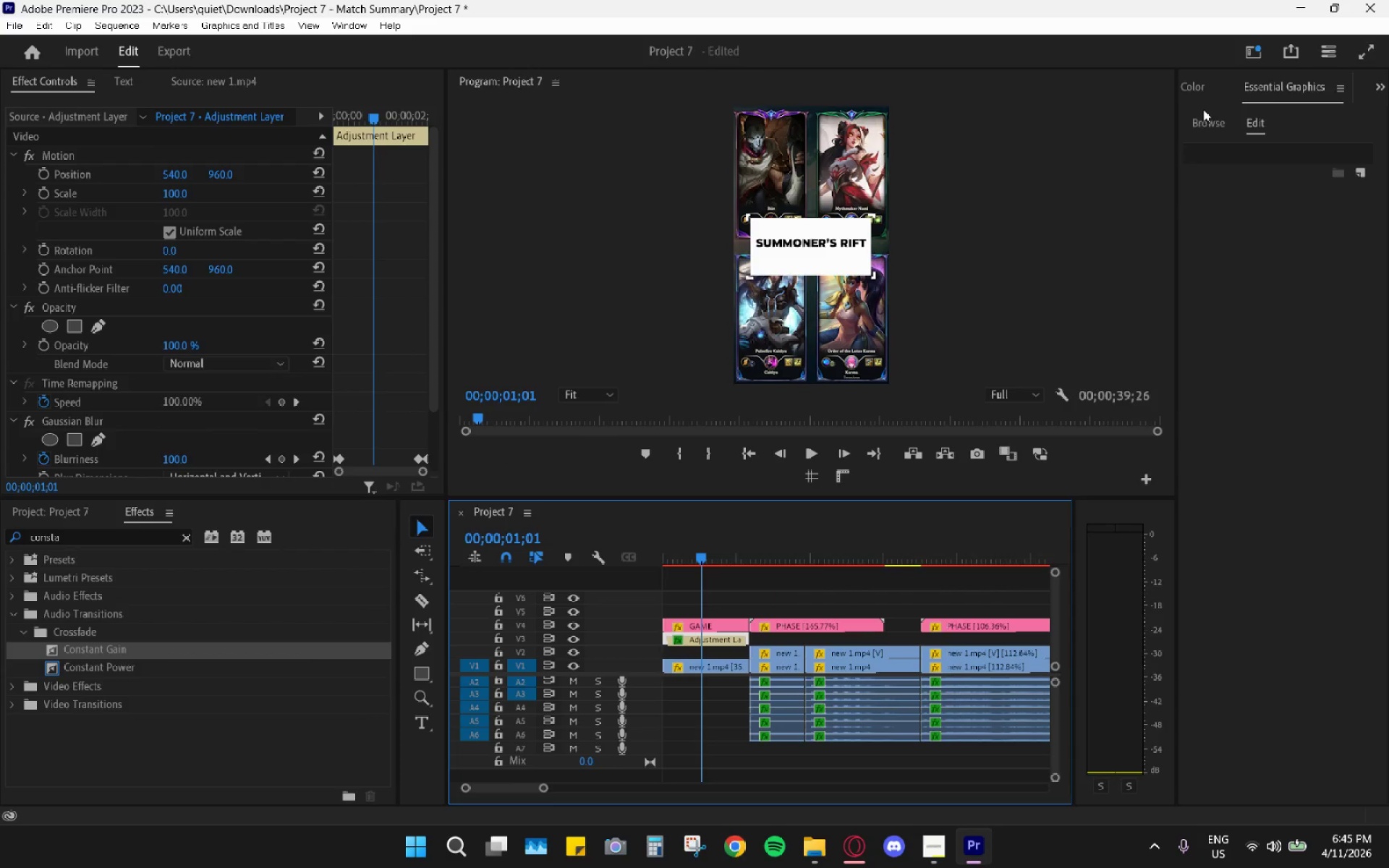 
left_click([1204, 88])
 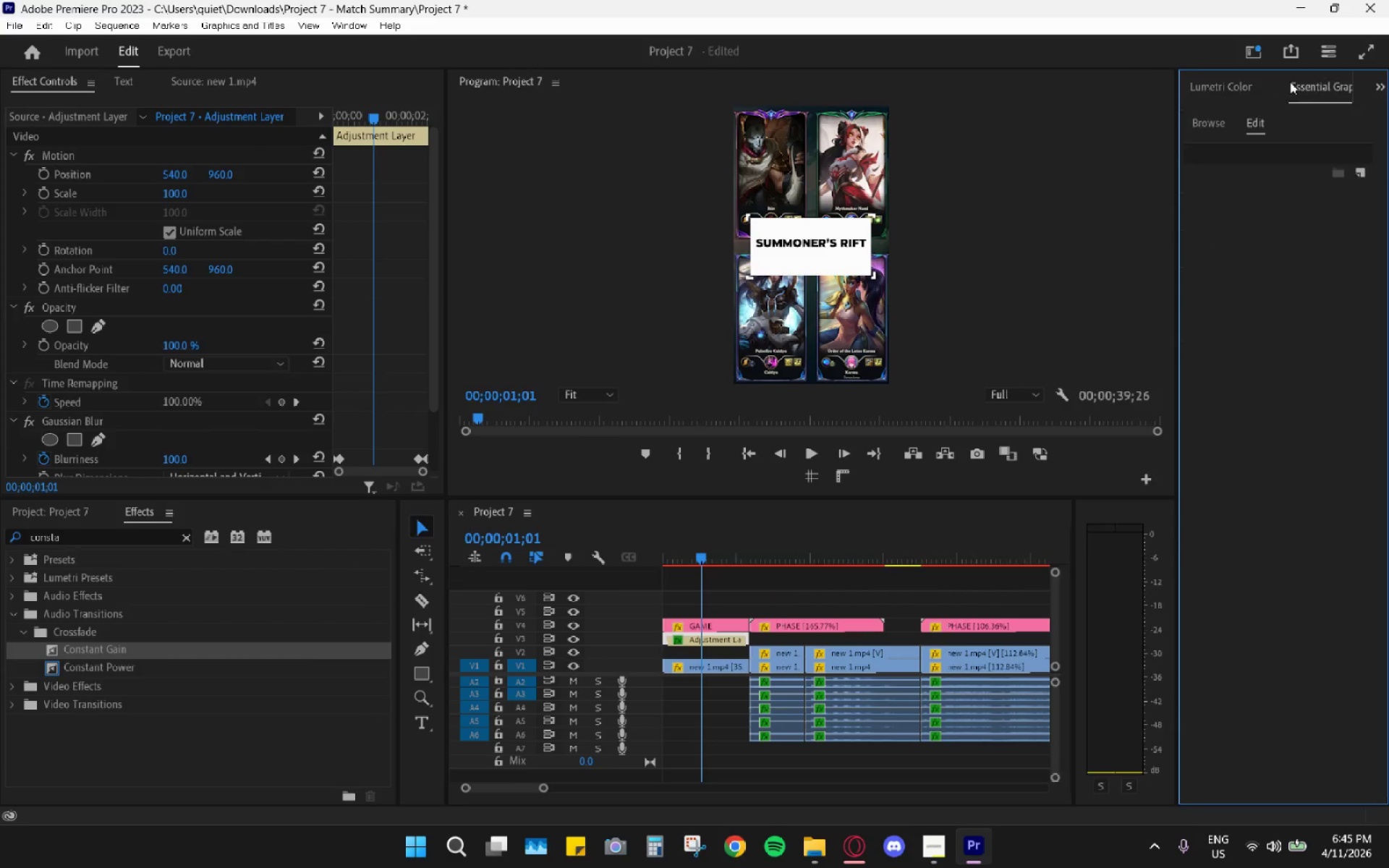 
left_click([1229, 121])
 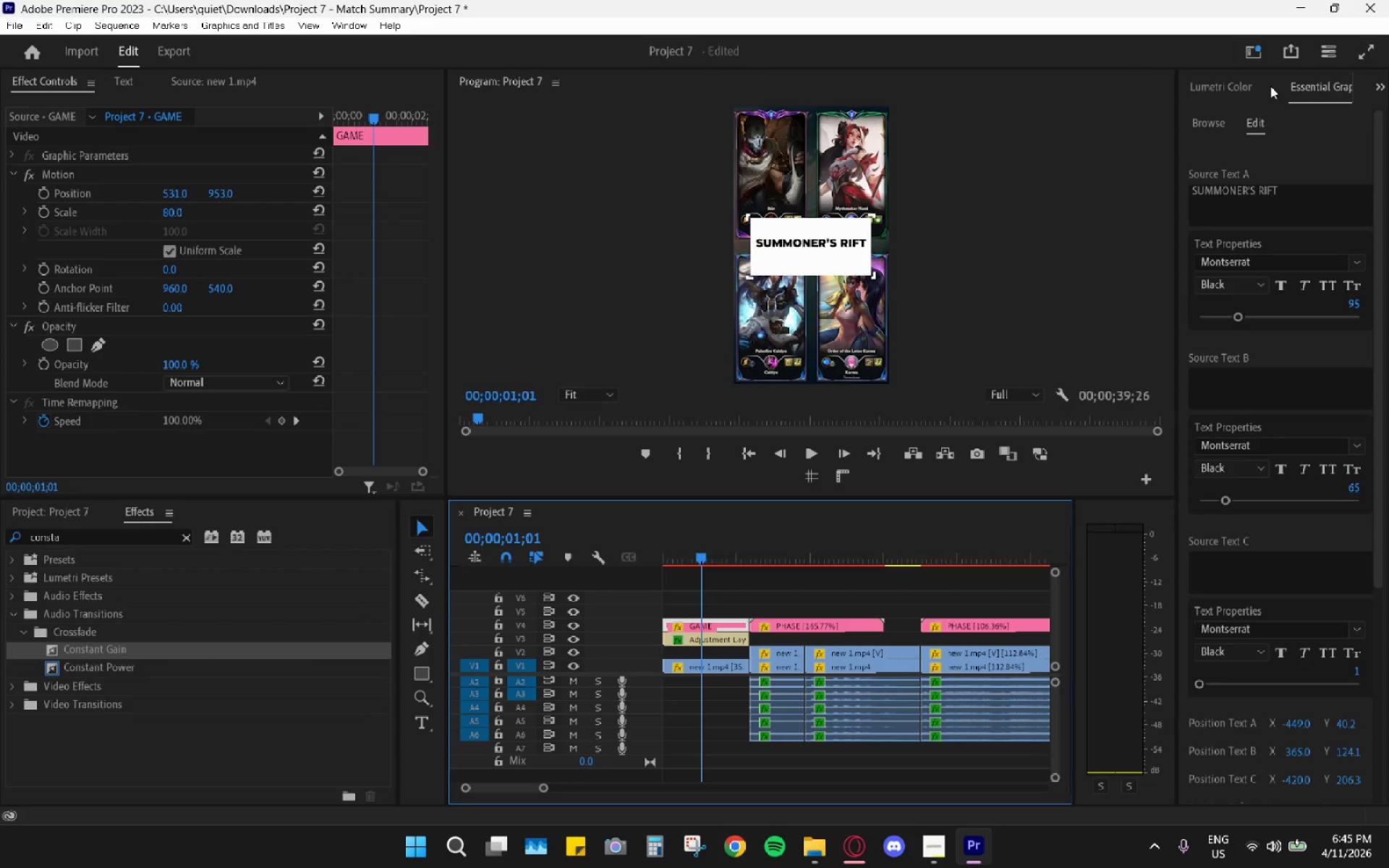 
wait(5.91)
 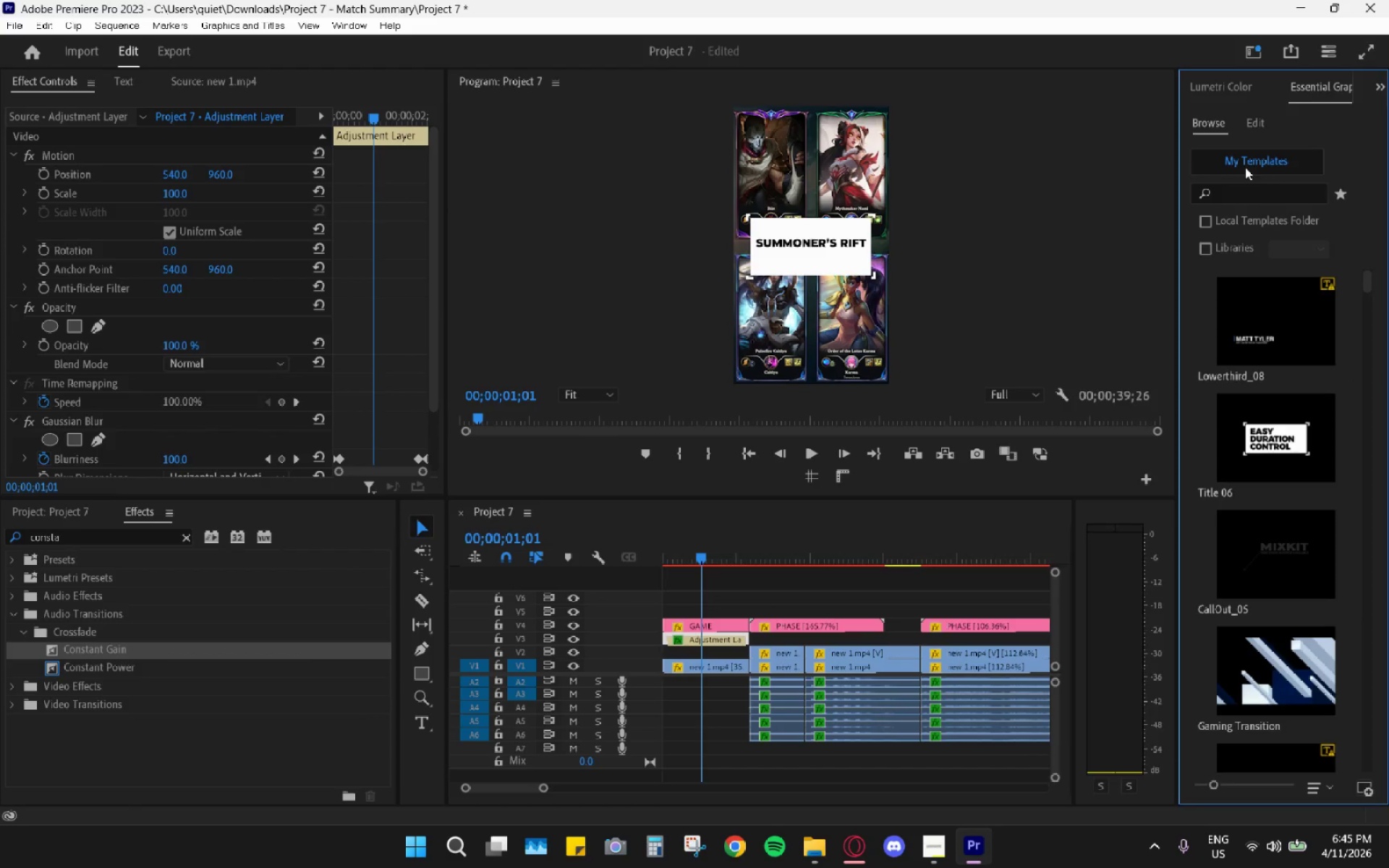 
double_click([1244, 389])
 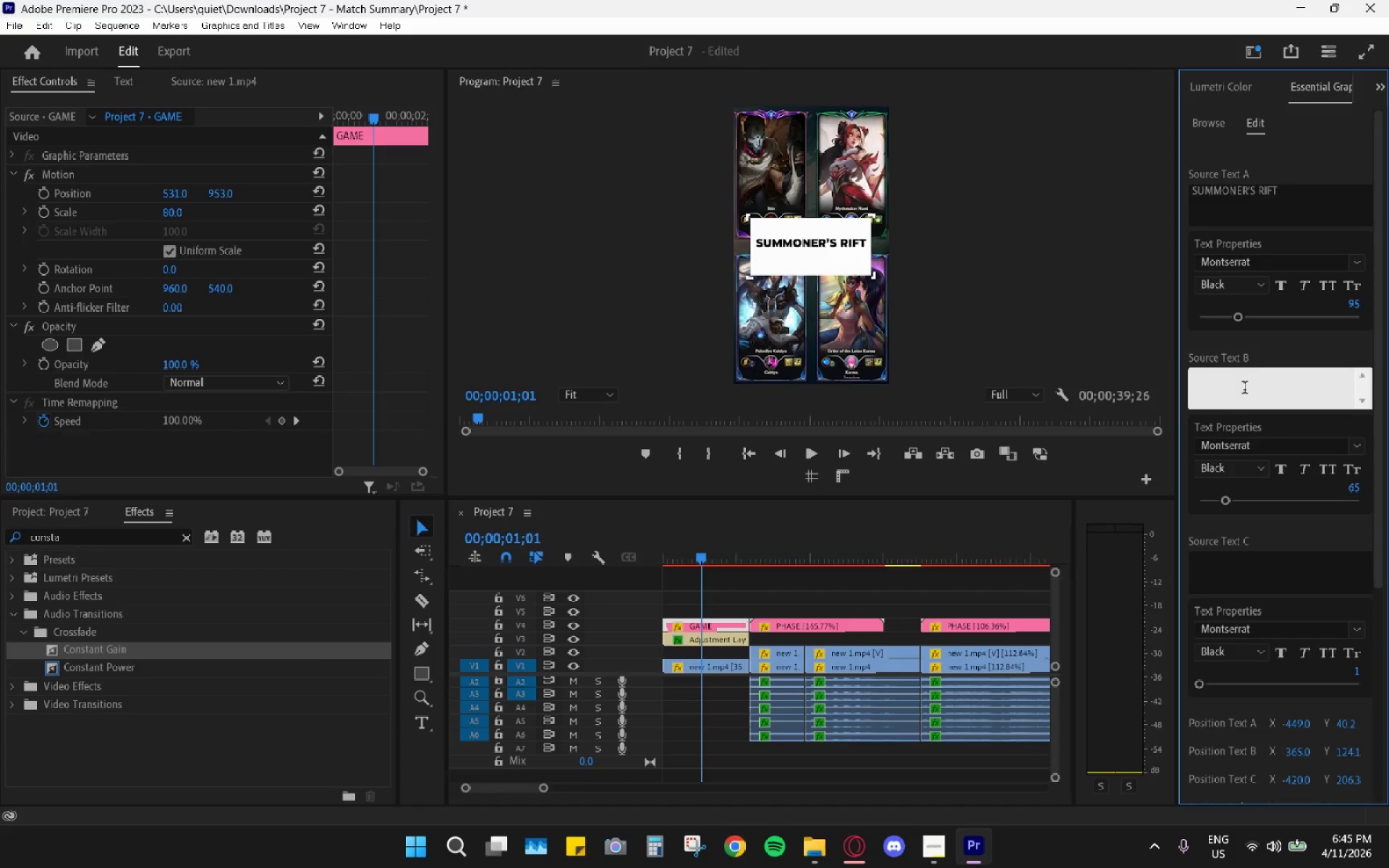 
type(GAME IN 40 SECONDS)
 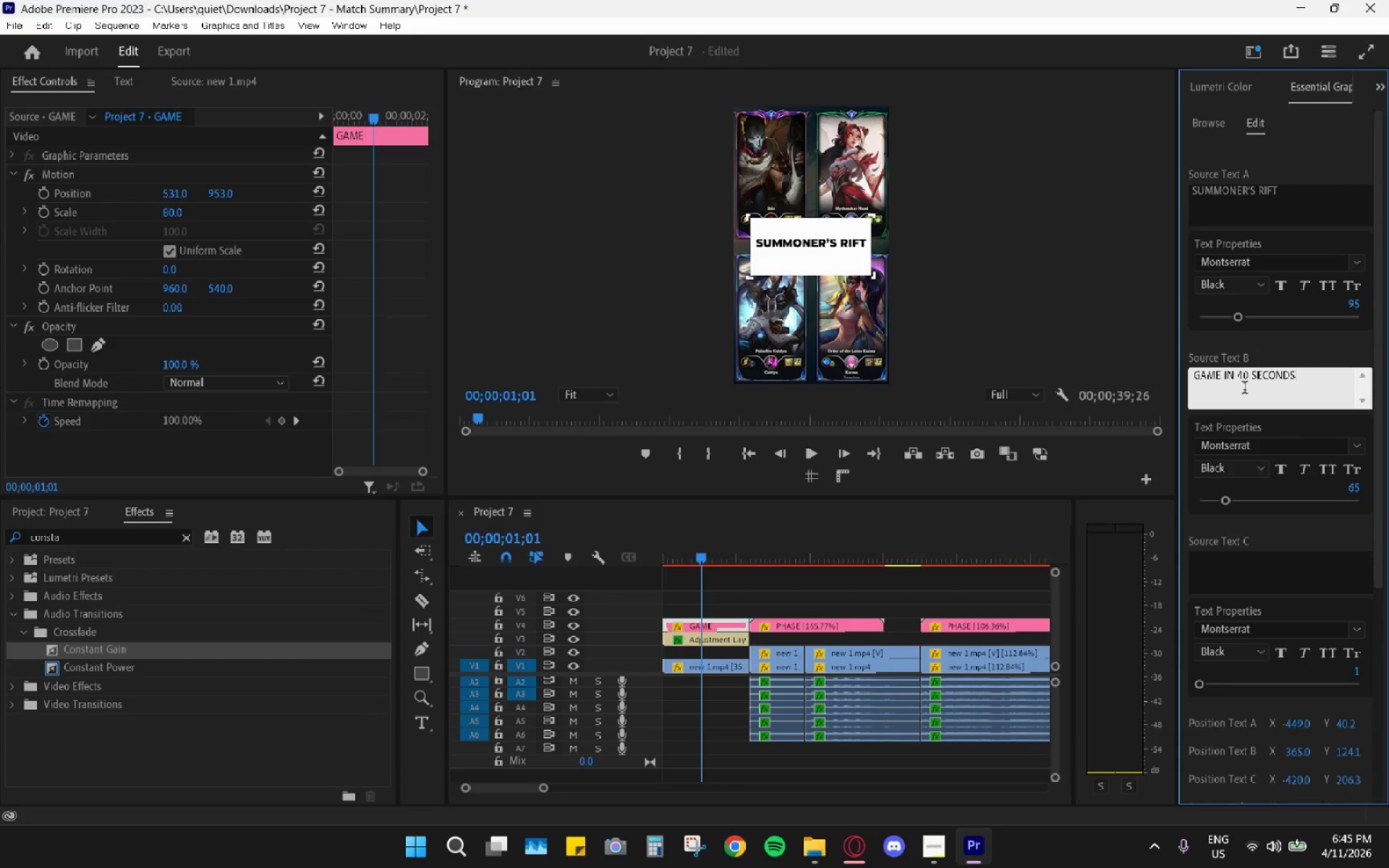 
left_click_drag(start_coordinate=[716, 545], to_coordinate=[648, 558])
 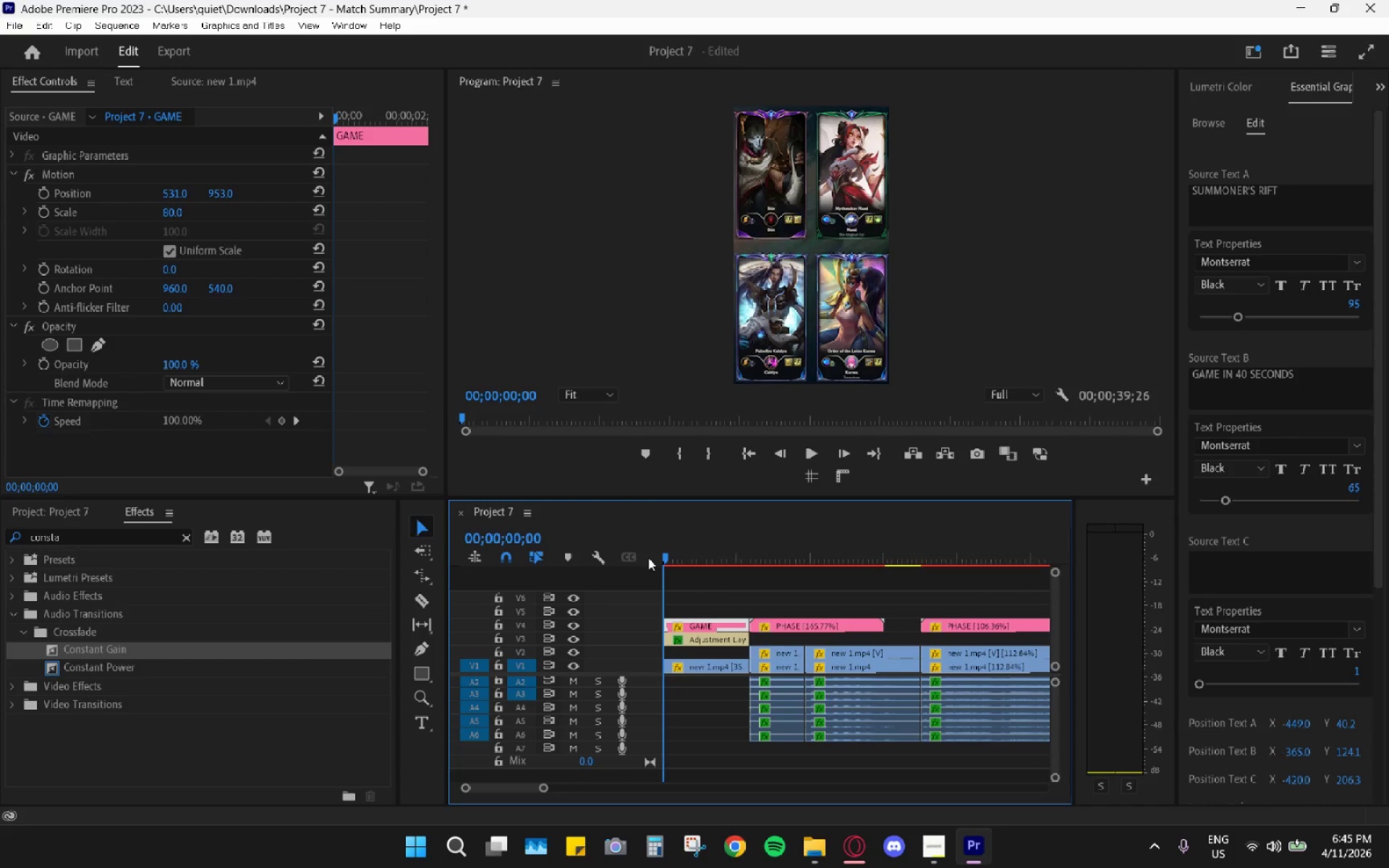 
key(Space)
 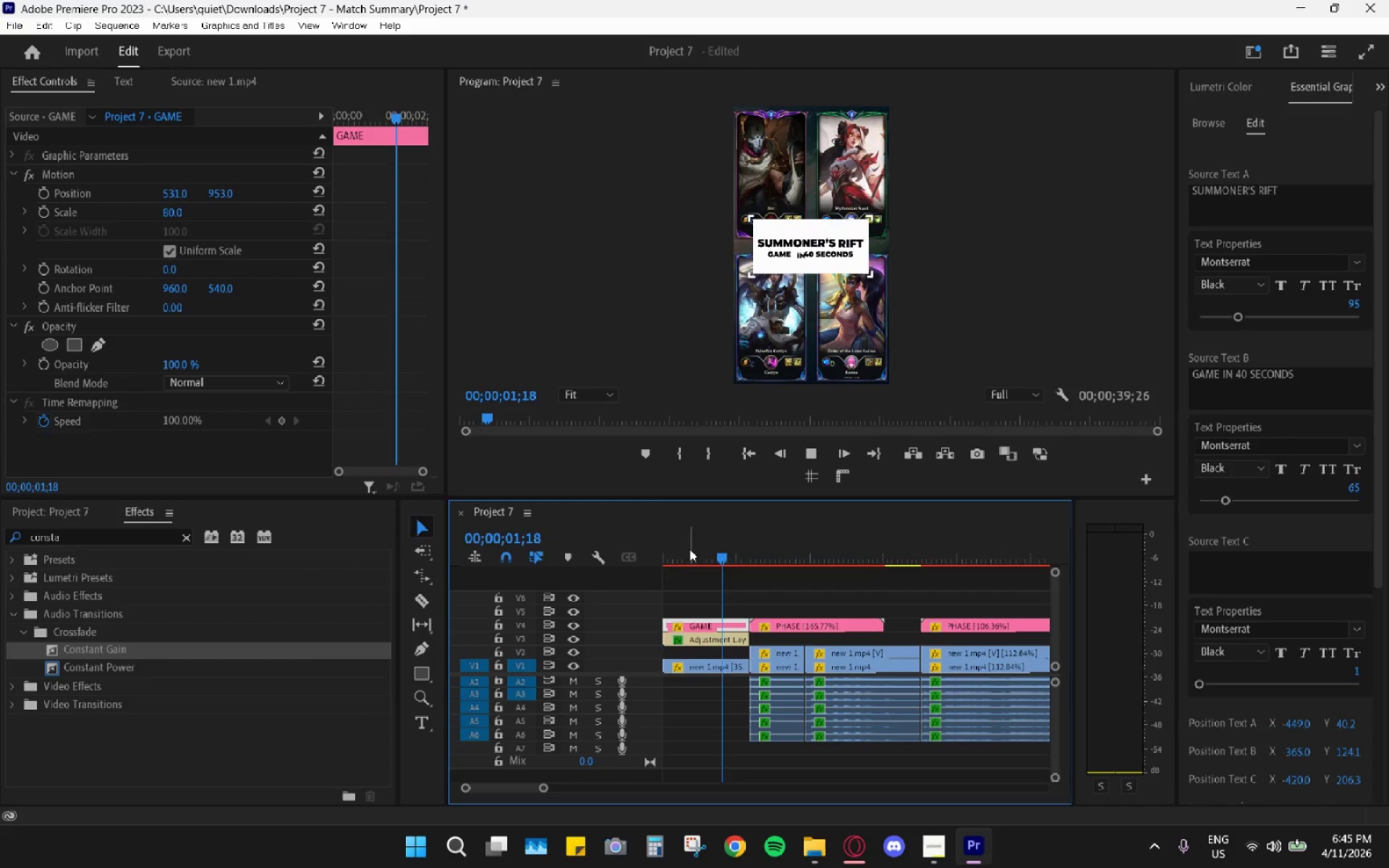 
key(Space)
 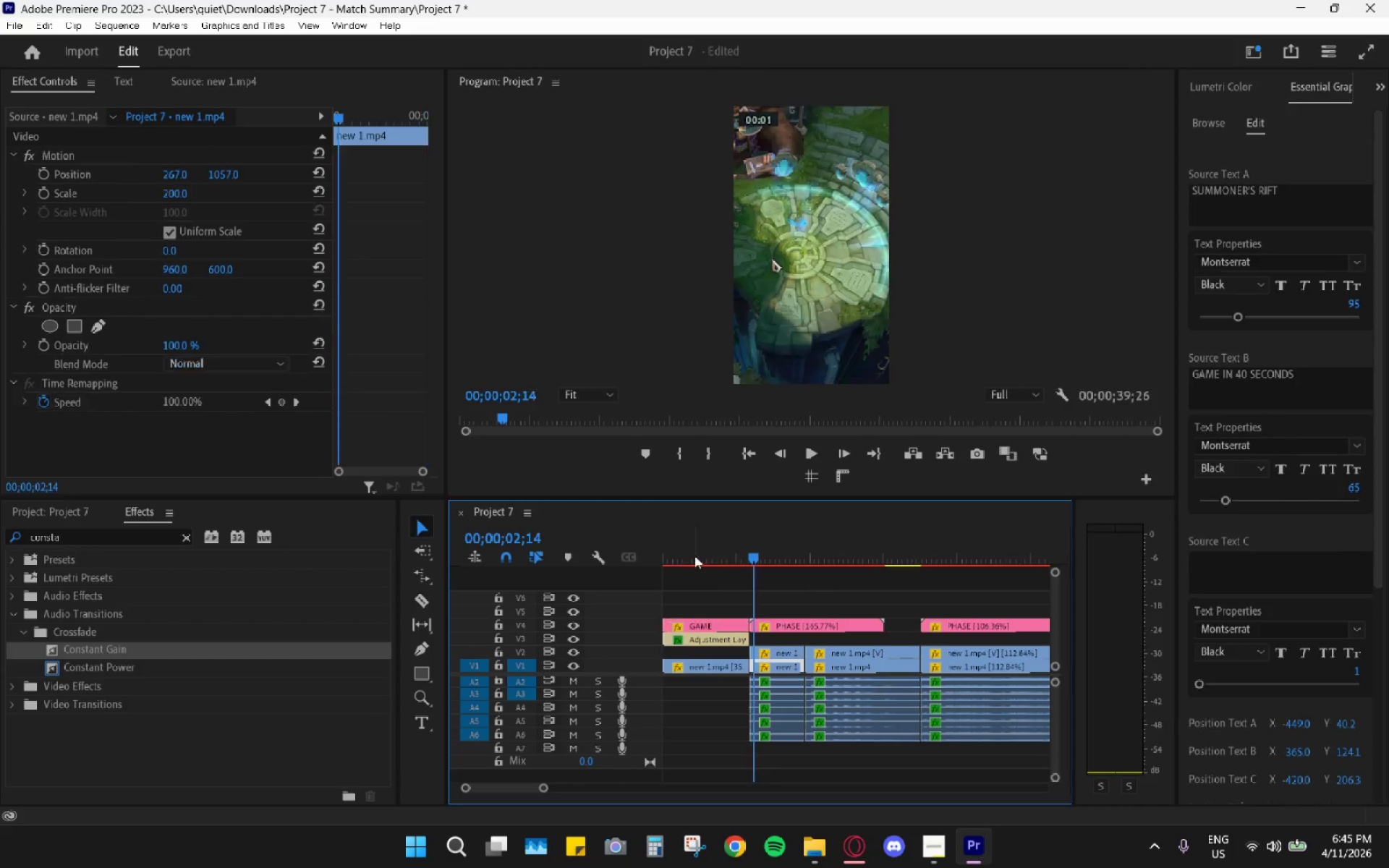 
left_click_drag(start_coordinate=[705, 551], to_coordinate=[720, 563])
 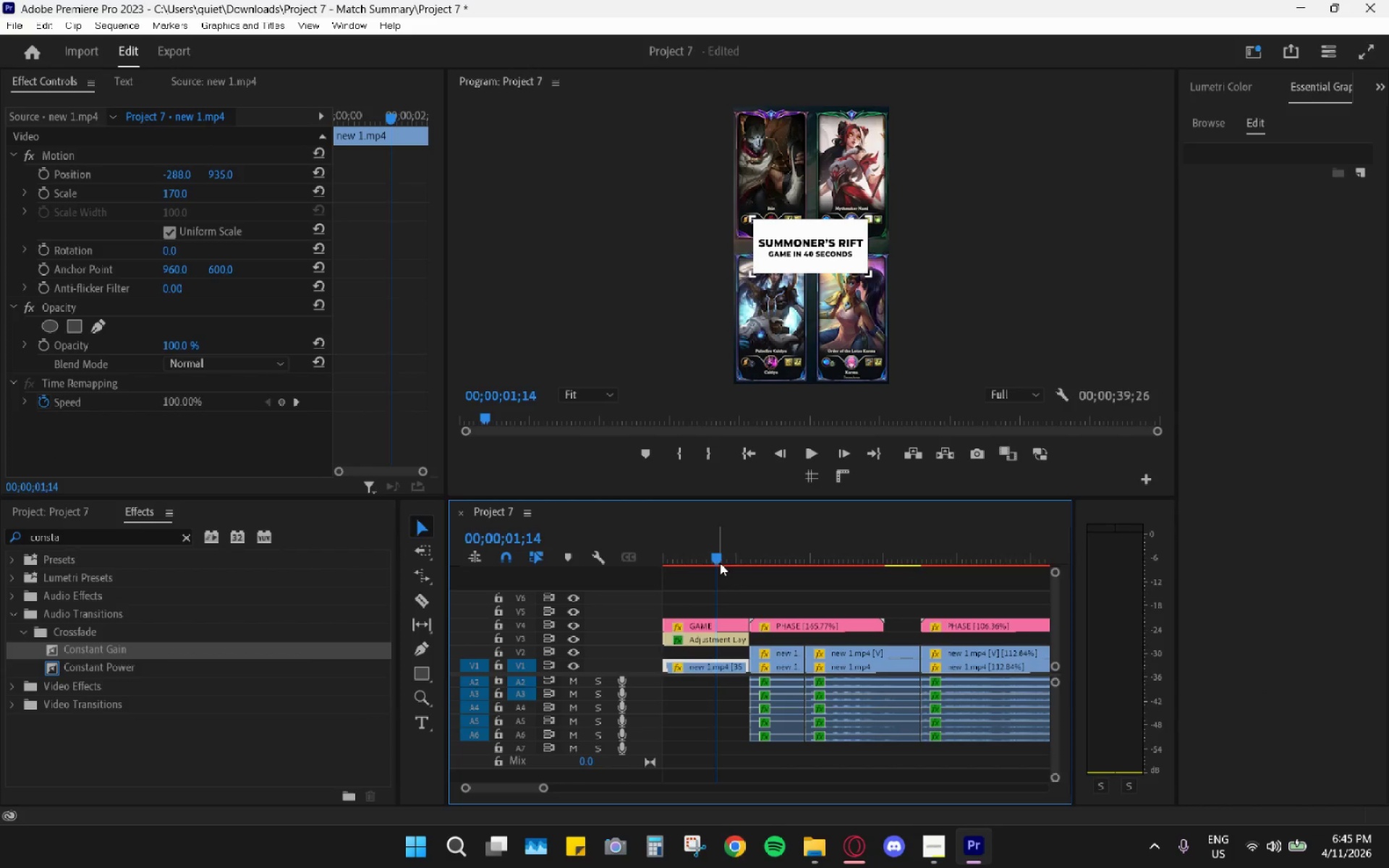 
key(Space)
 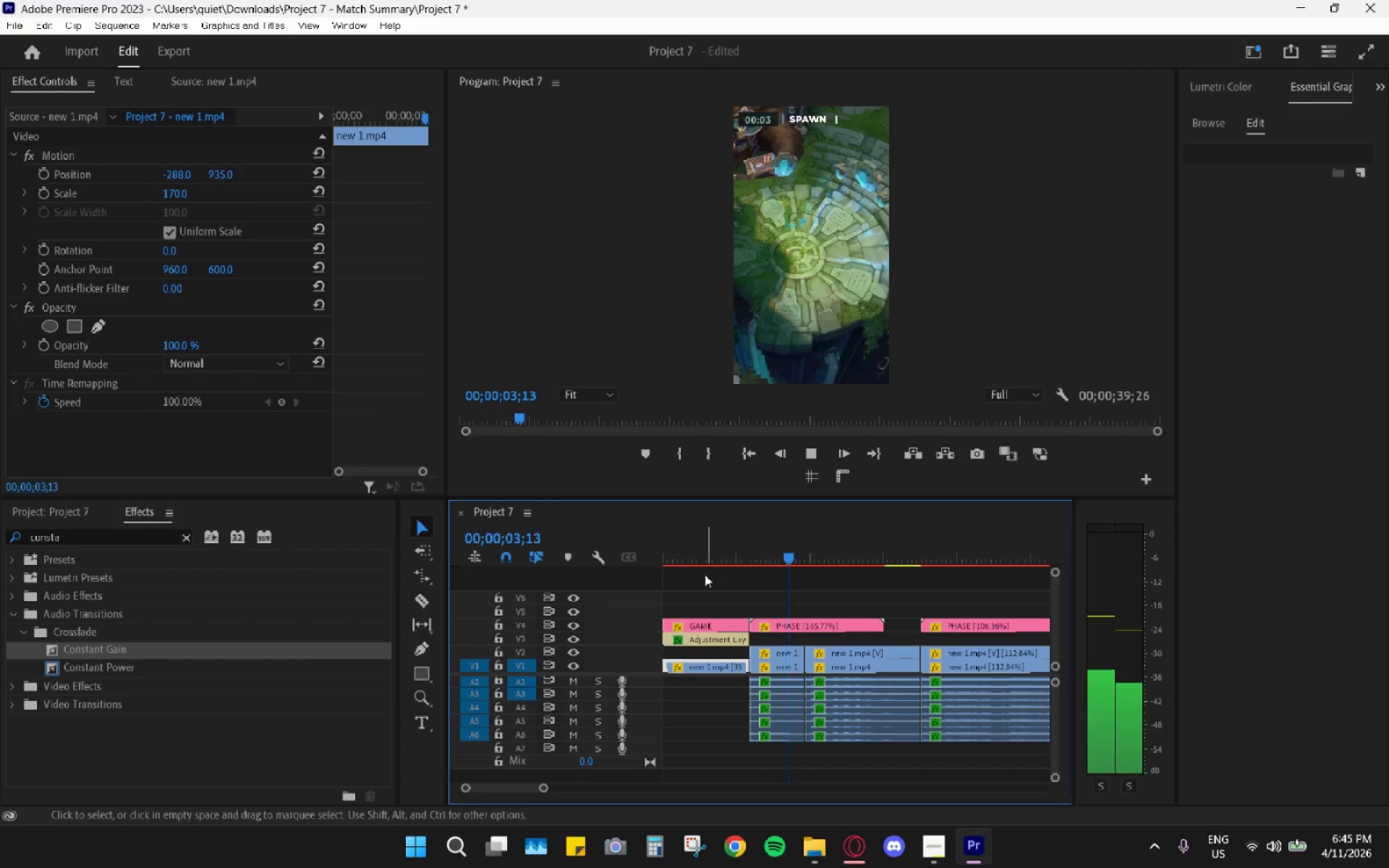 
hold_key(key=AltLeft, duration=1.08)
scroll: coordinate [728, 584], scroll_direction: down, amount: 17.0
 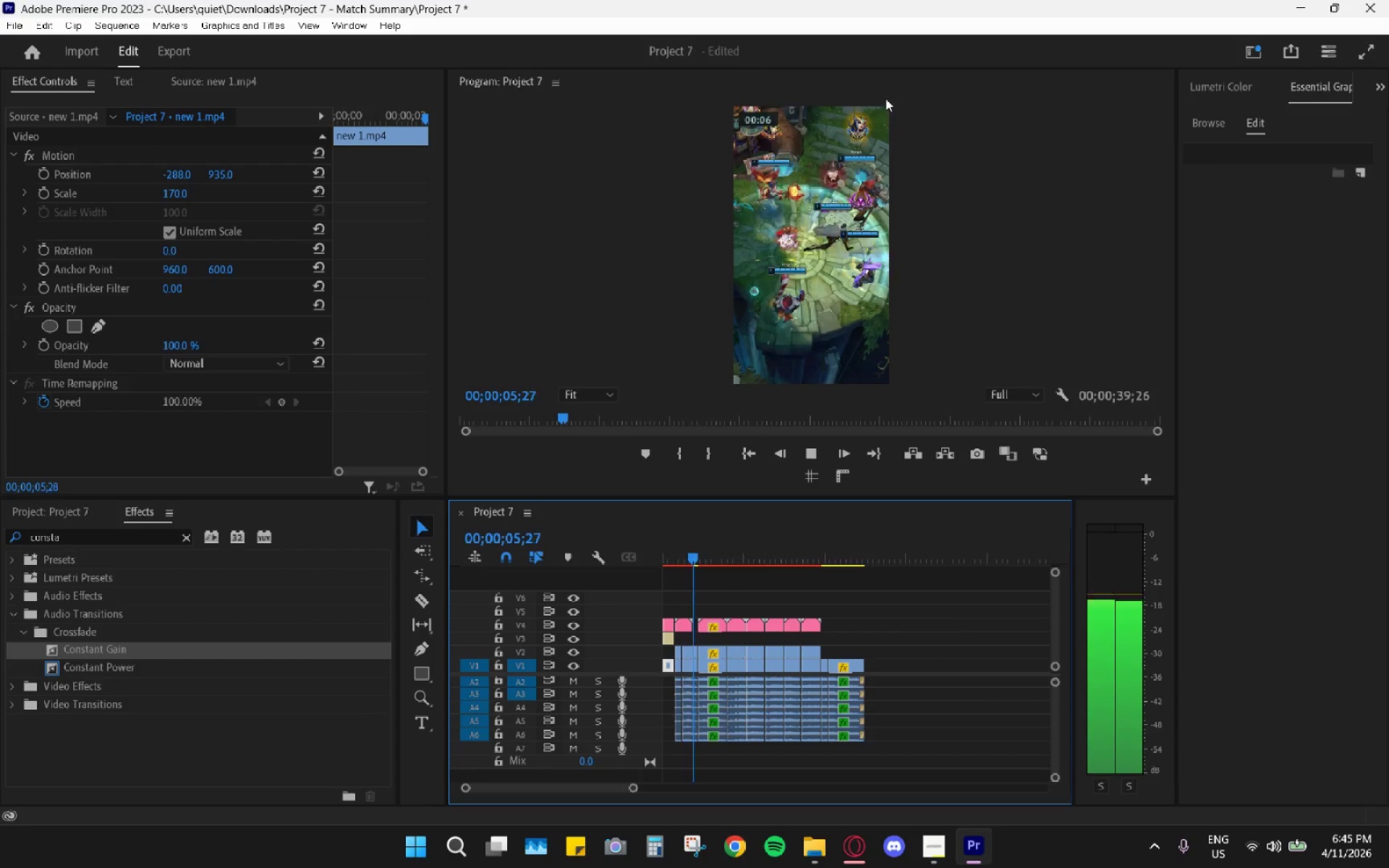 
double_click([891, 83])
 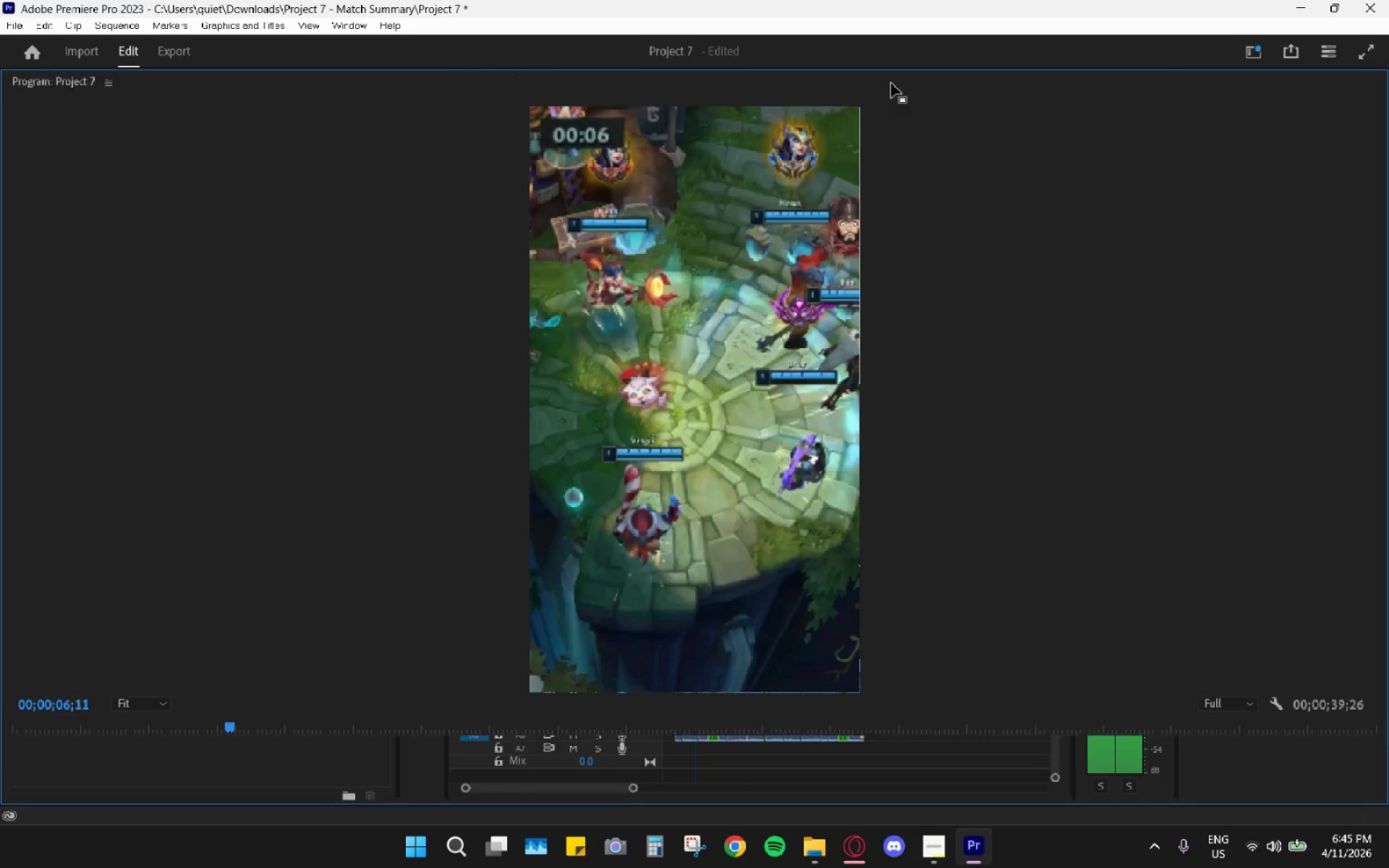 
triple_click([891, 83])
 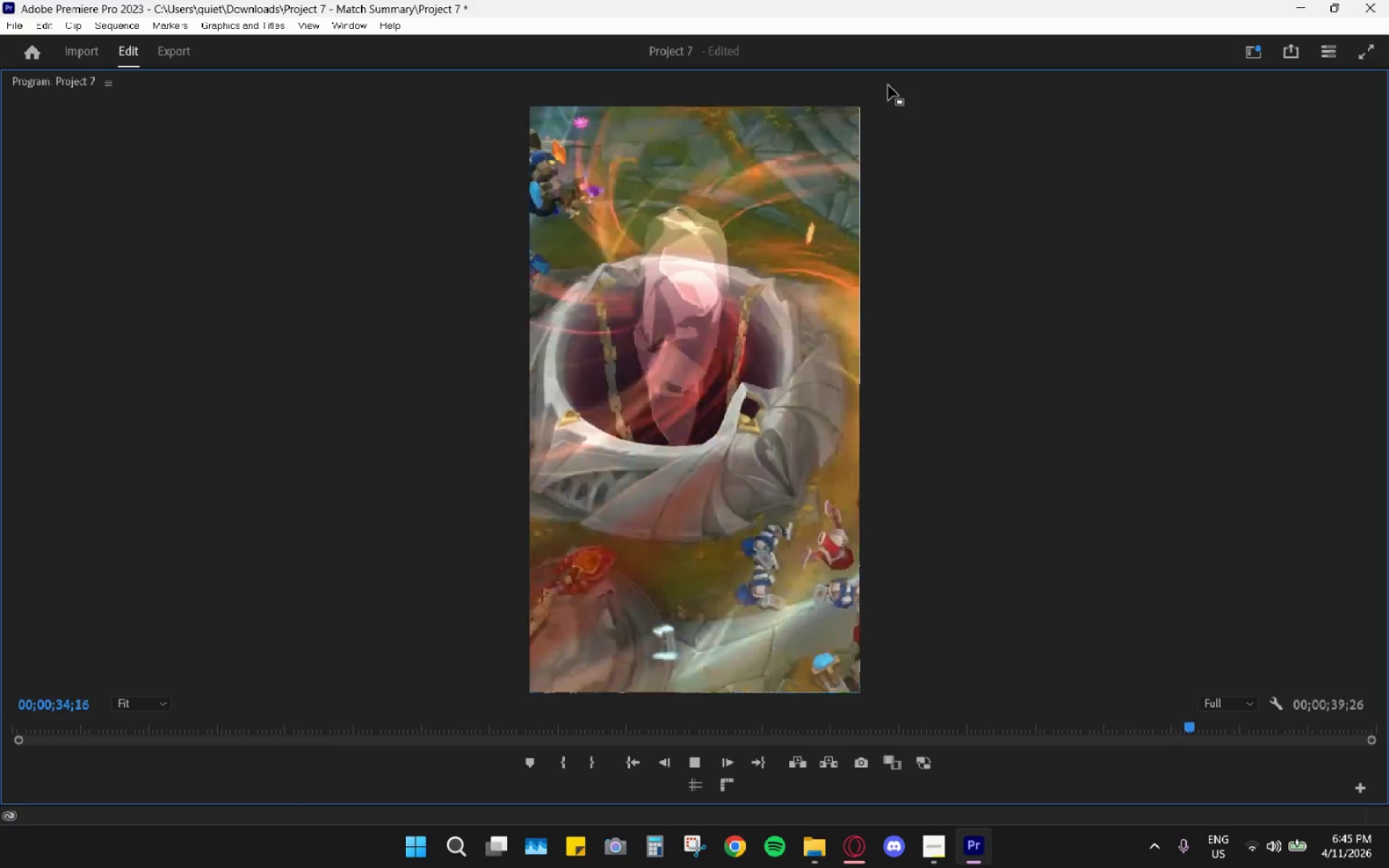 
wait(33.14)
 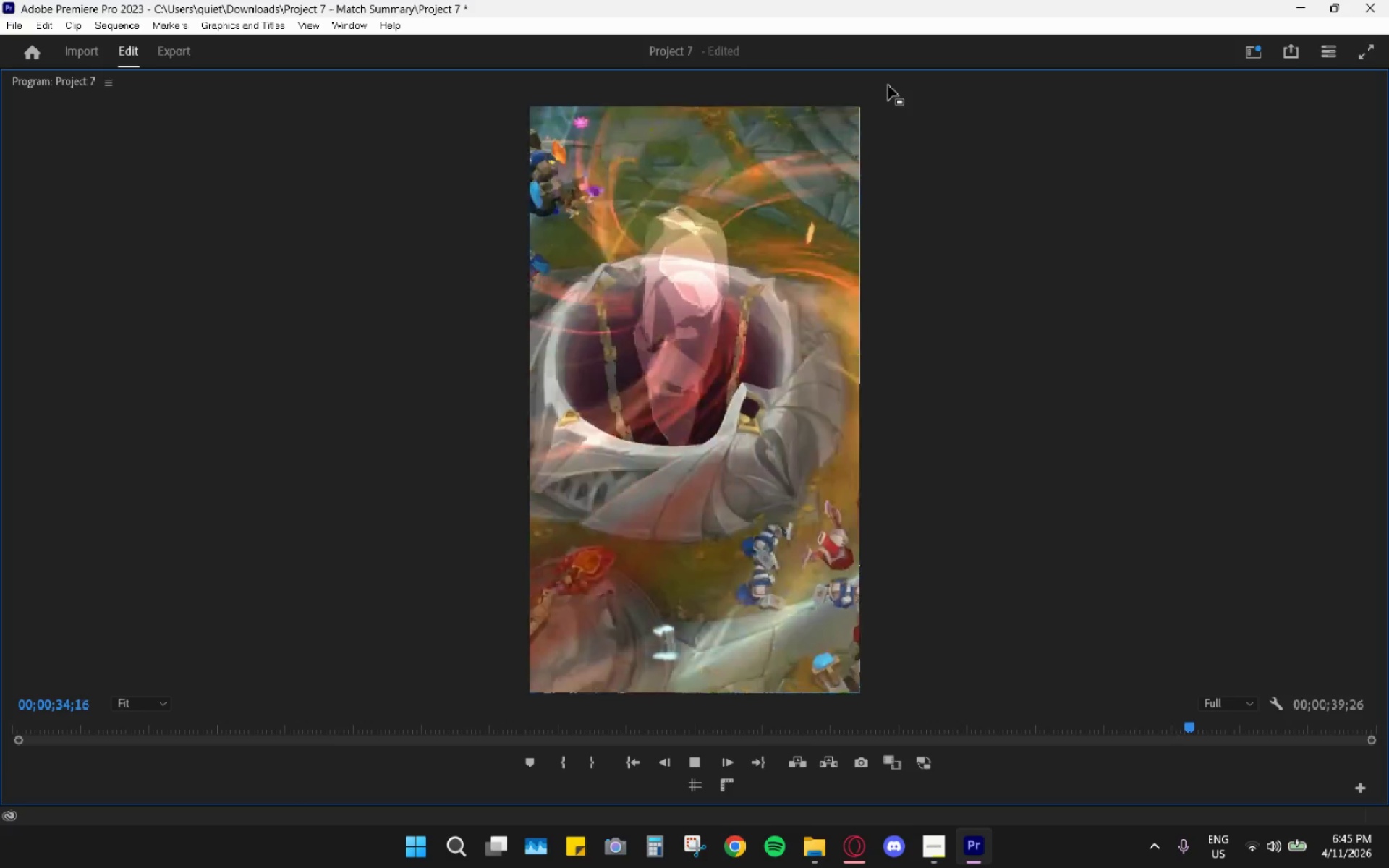 
double_click([888, 85])
 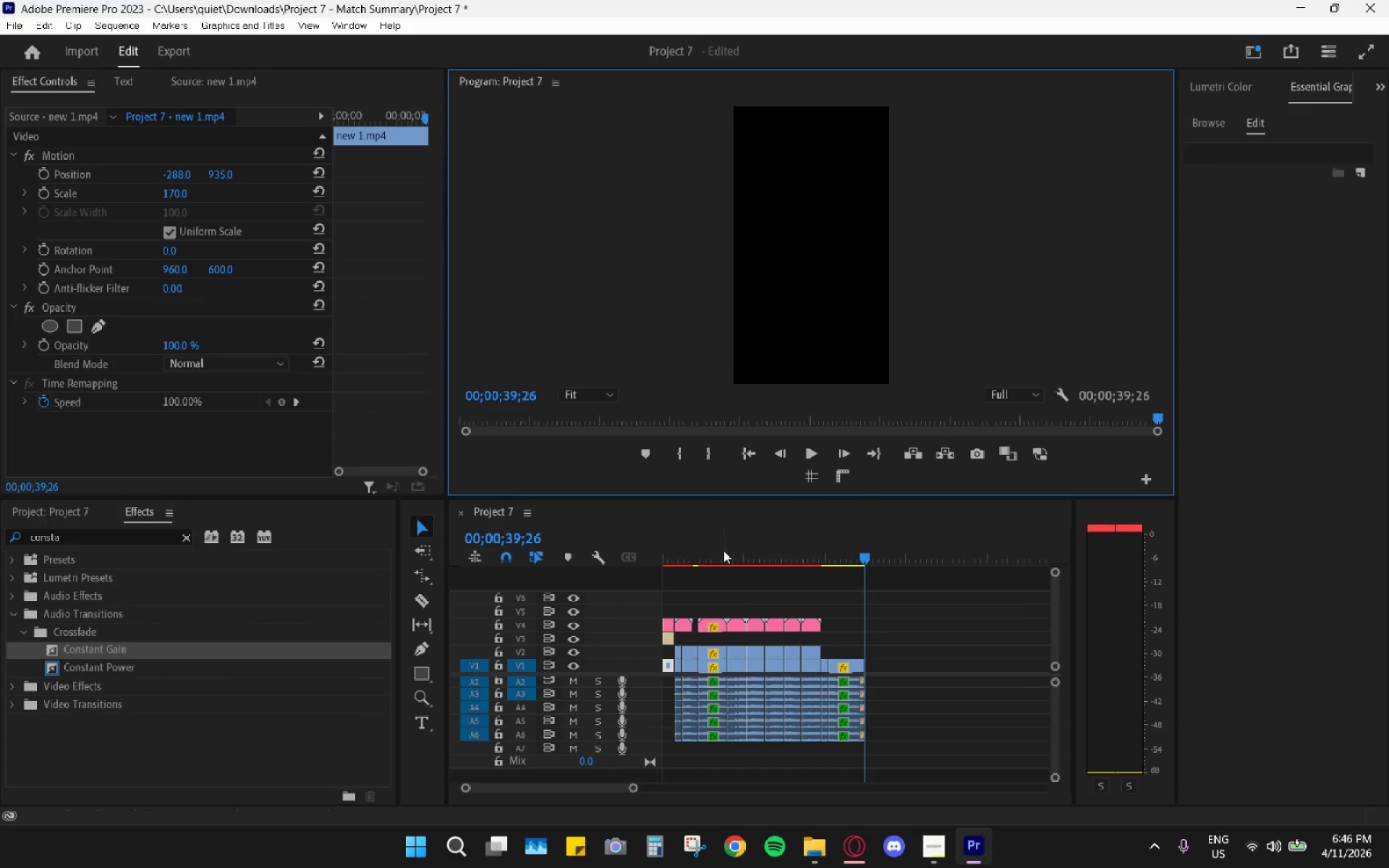 
left_click_drag(start_coordinate=[701, 548], to_coordinate=[647, 560])
 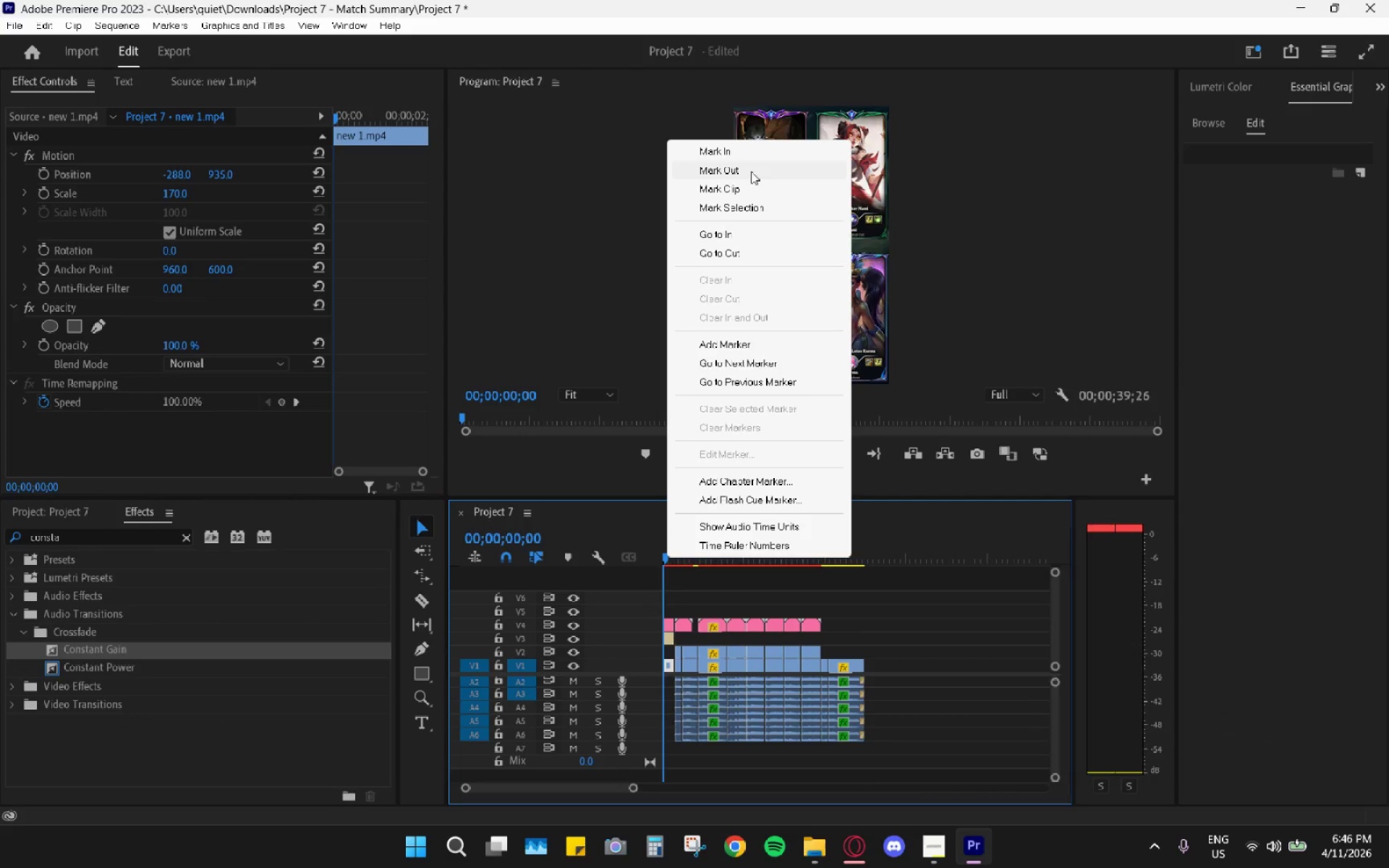 
left_click([748, 155])
 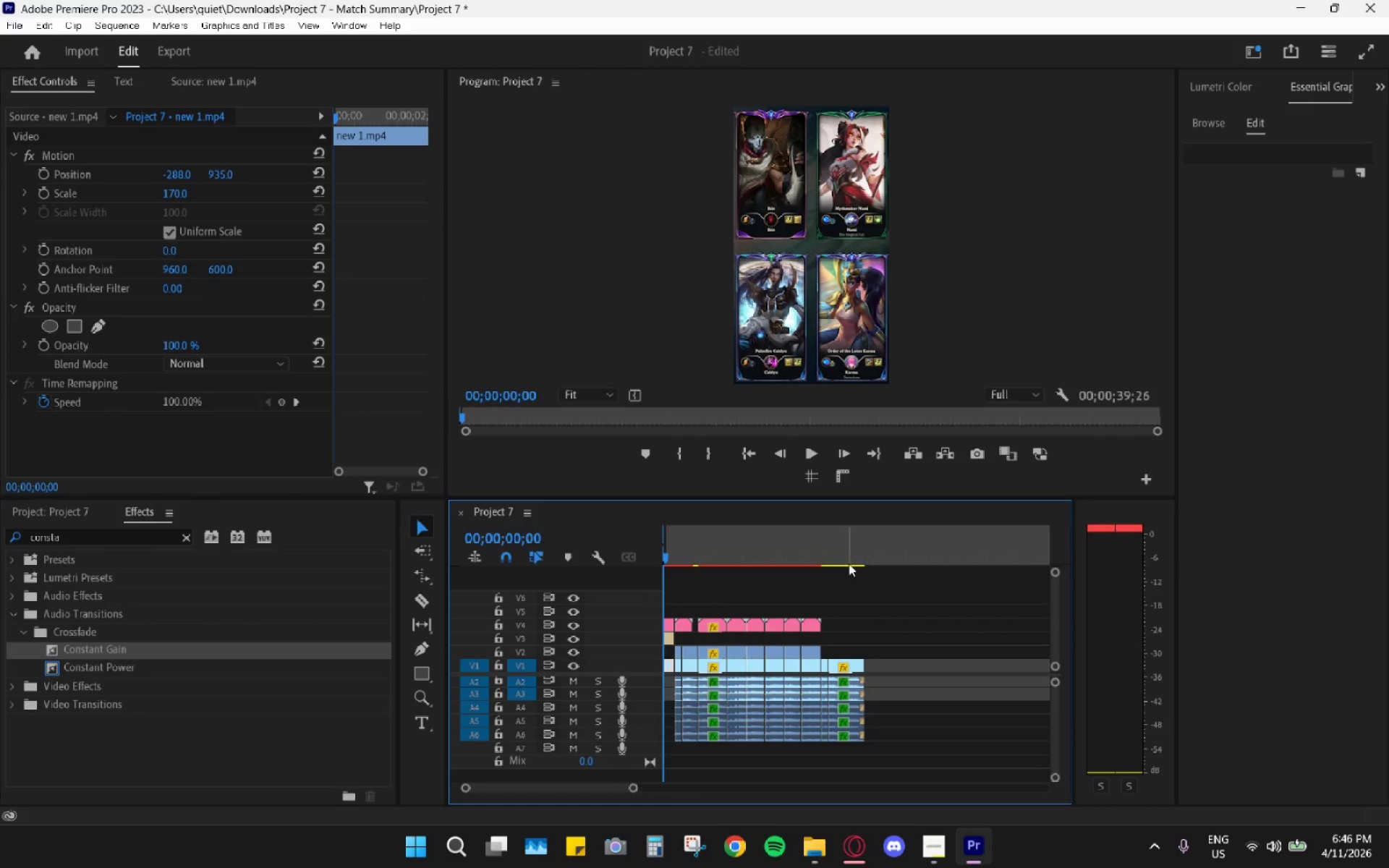 
left_click_drag(start_coordinate=[860, 553], to_coordinate=[870, 554])
 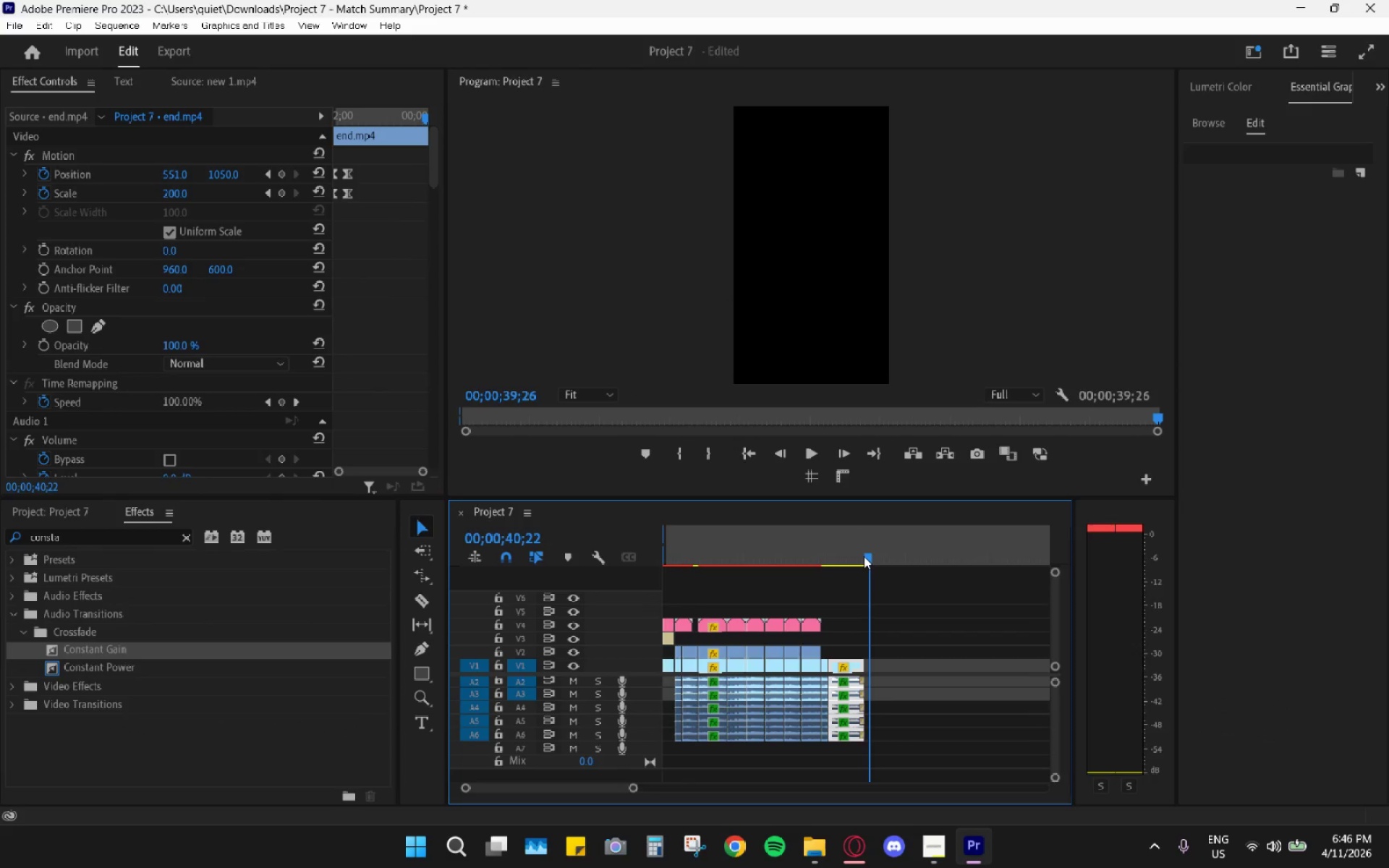 
right_click([864, 556])
 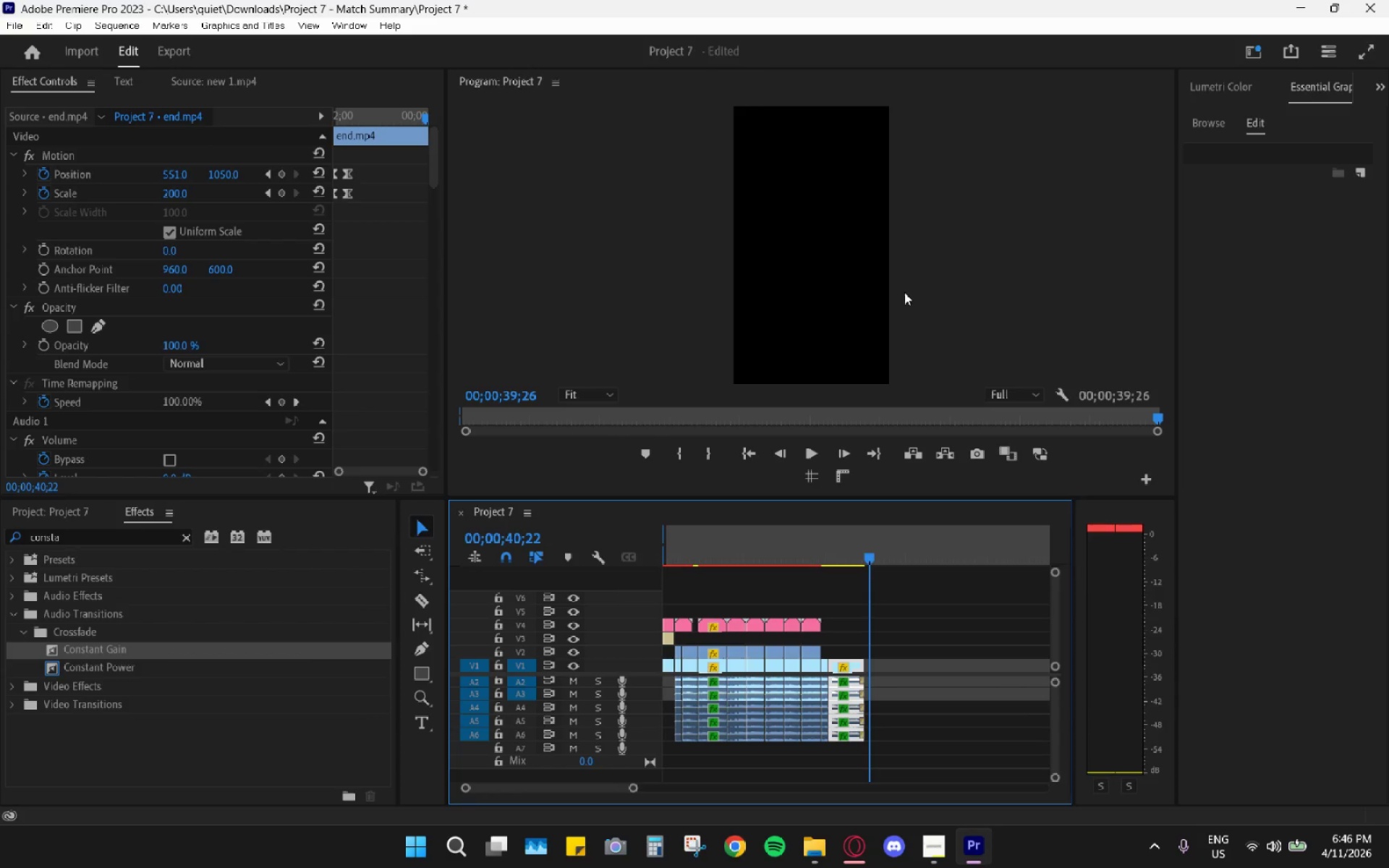 
left_click([864, 556])
 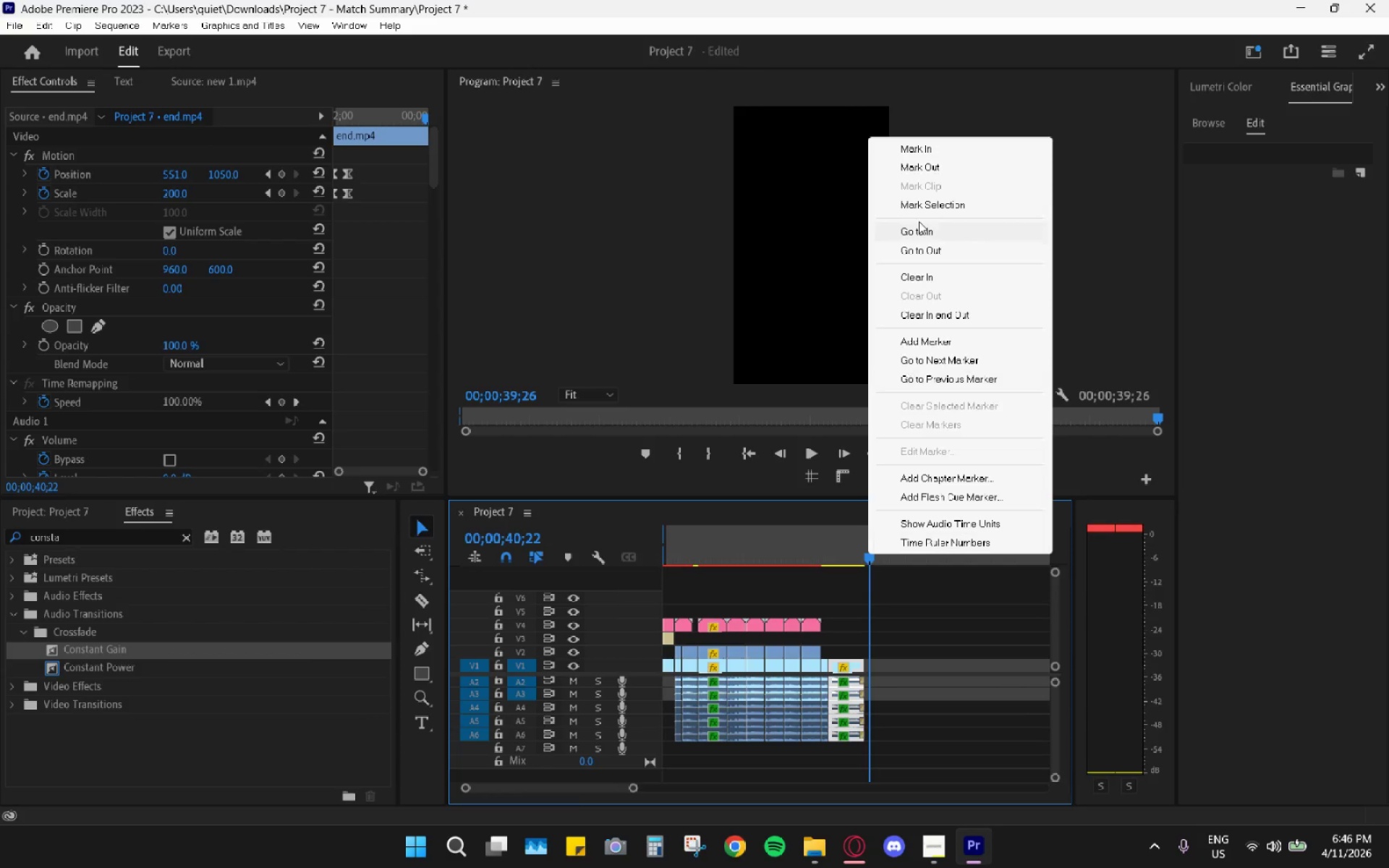 
left_click([928, 174])
 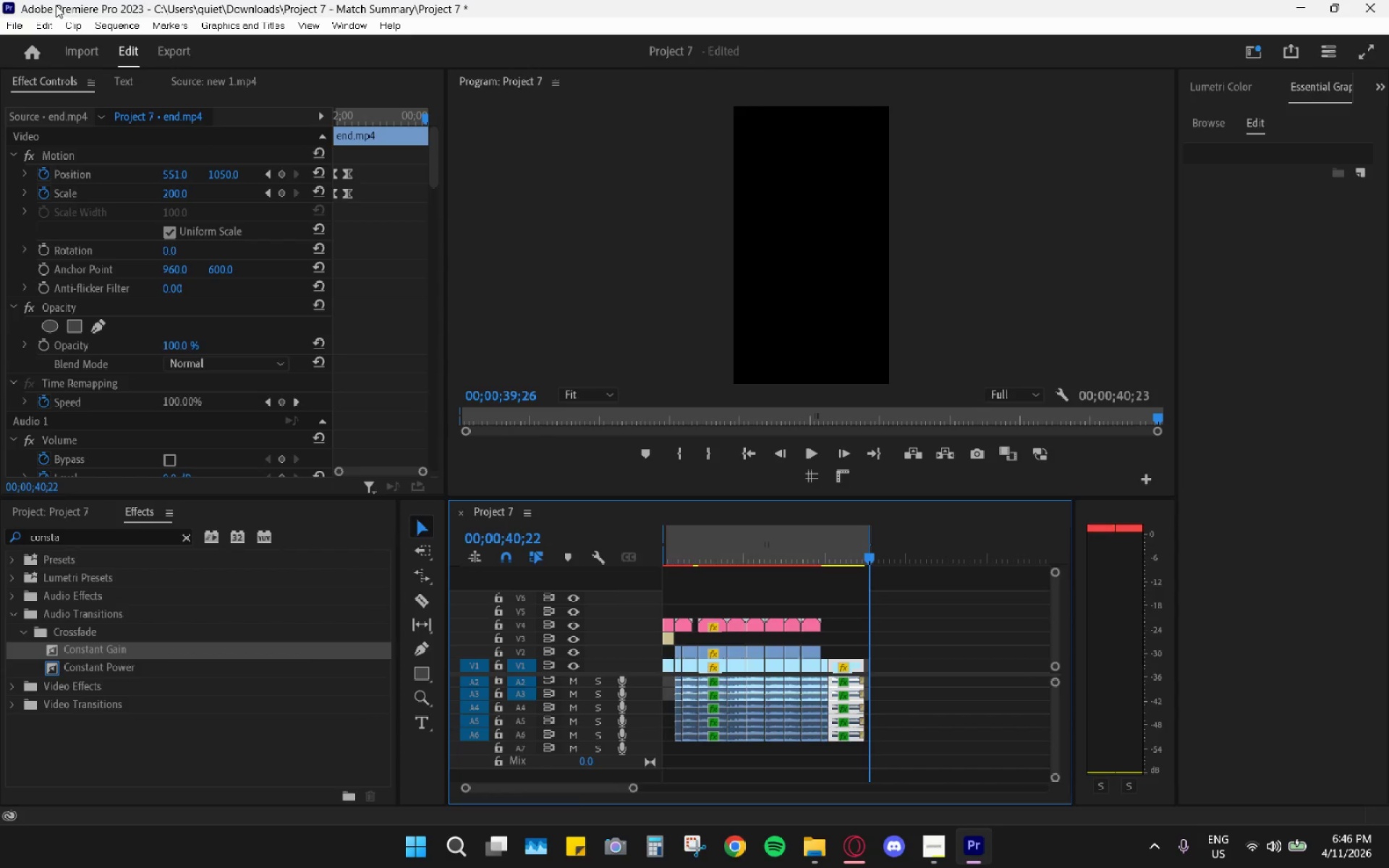 
left_click([95, 17])
 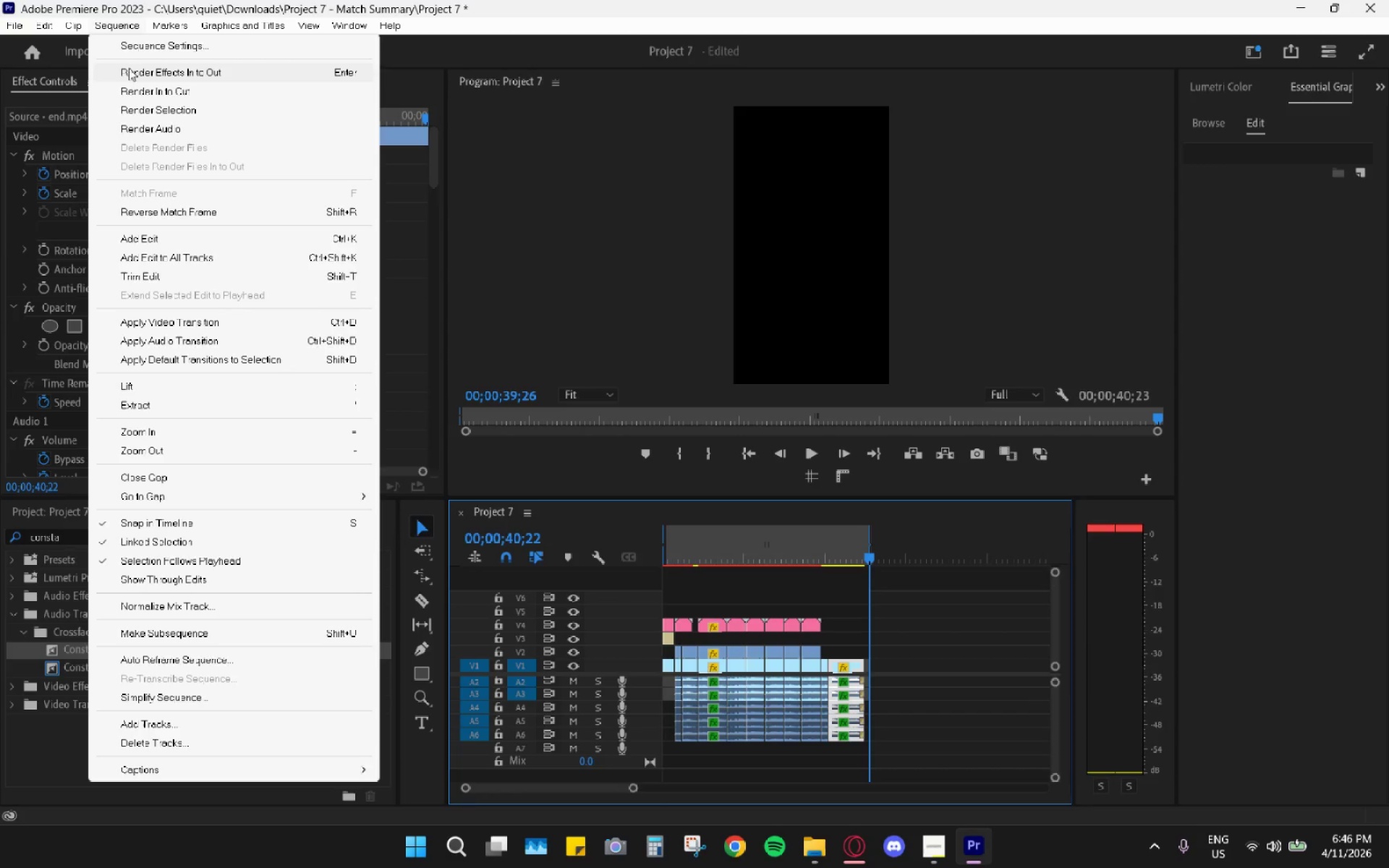 
left_click([152, 95])
 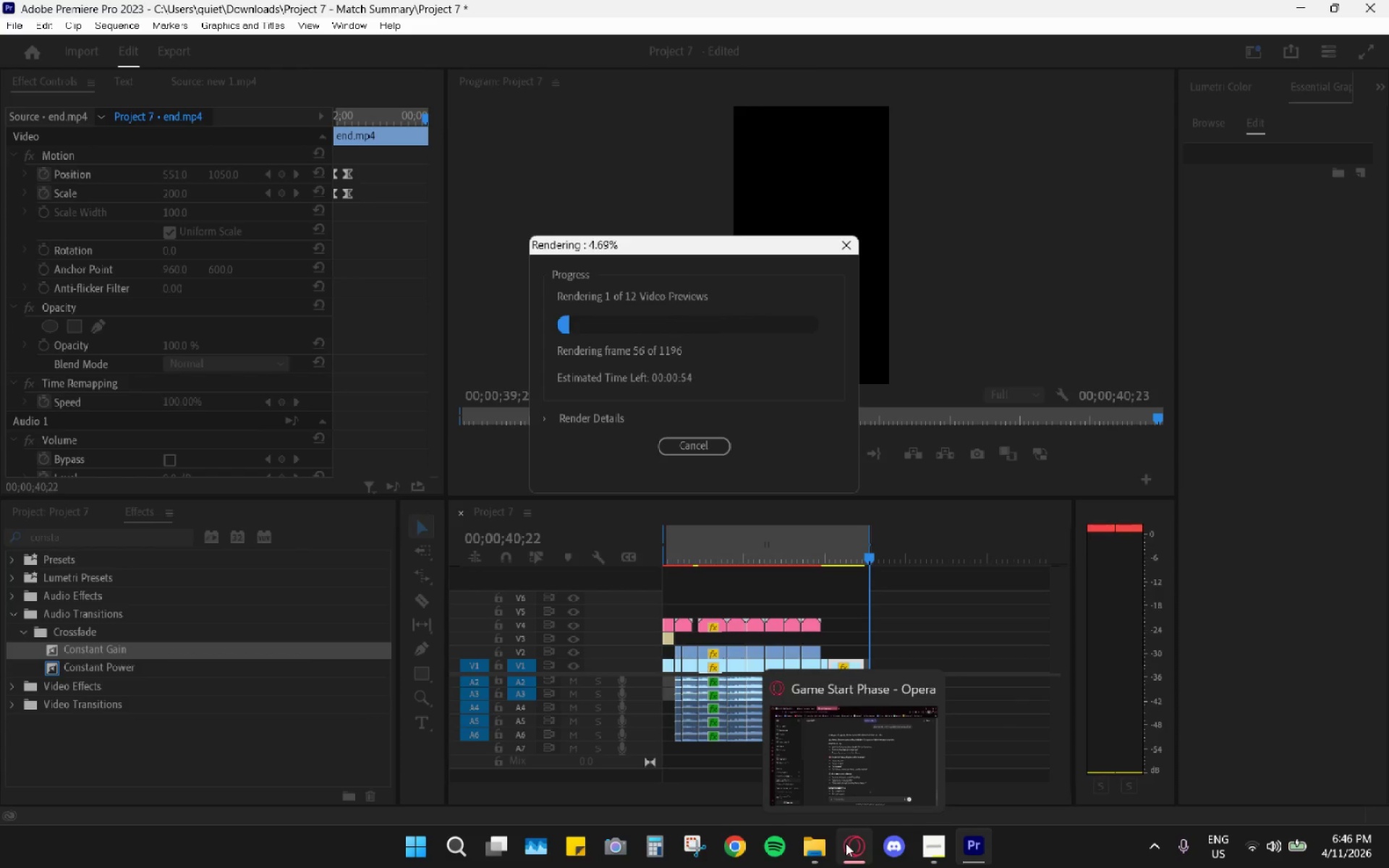 
left_click([943, 841])